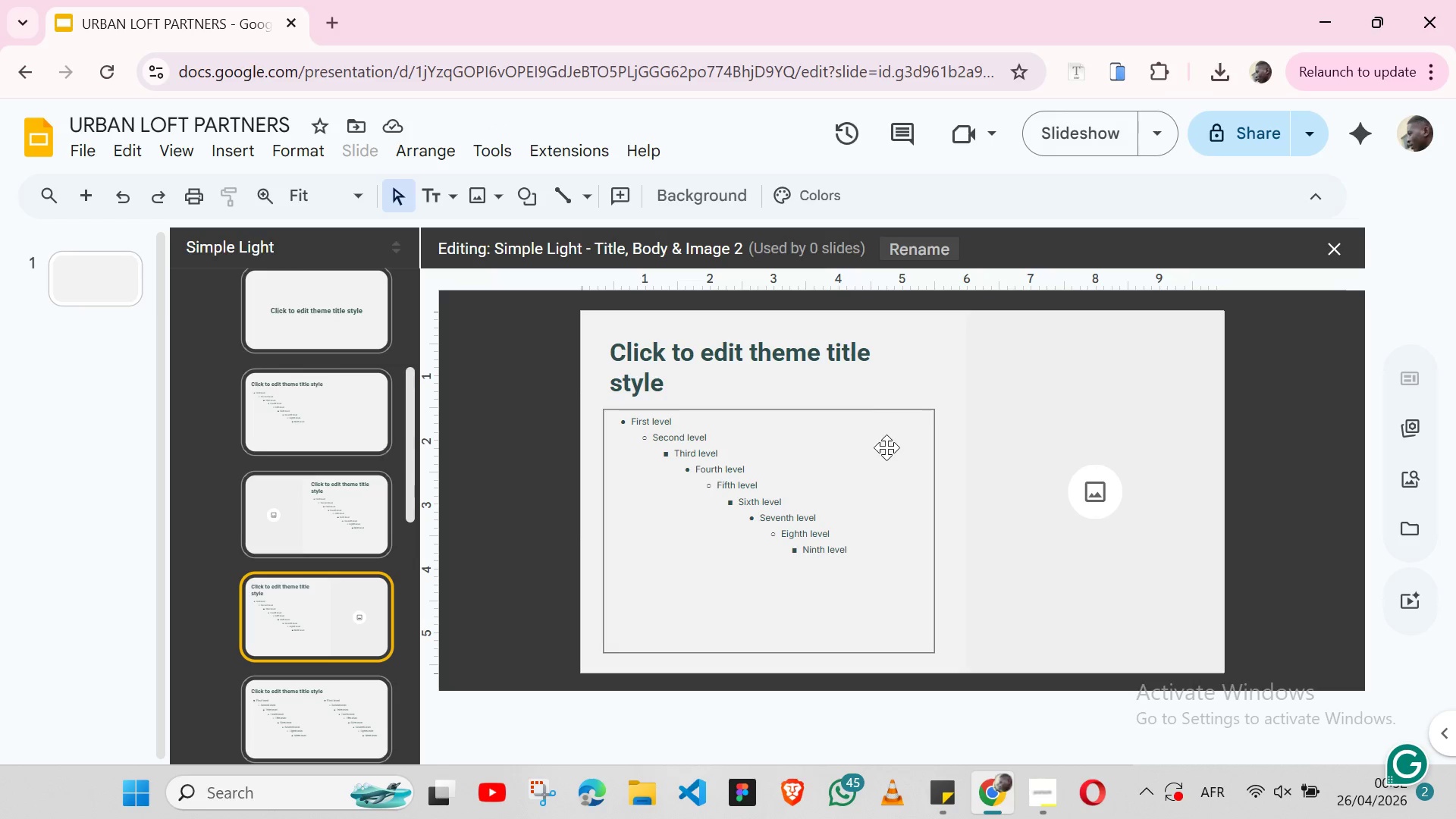 
left_click([1037, 631])
 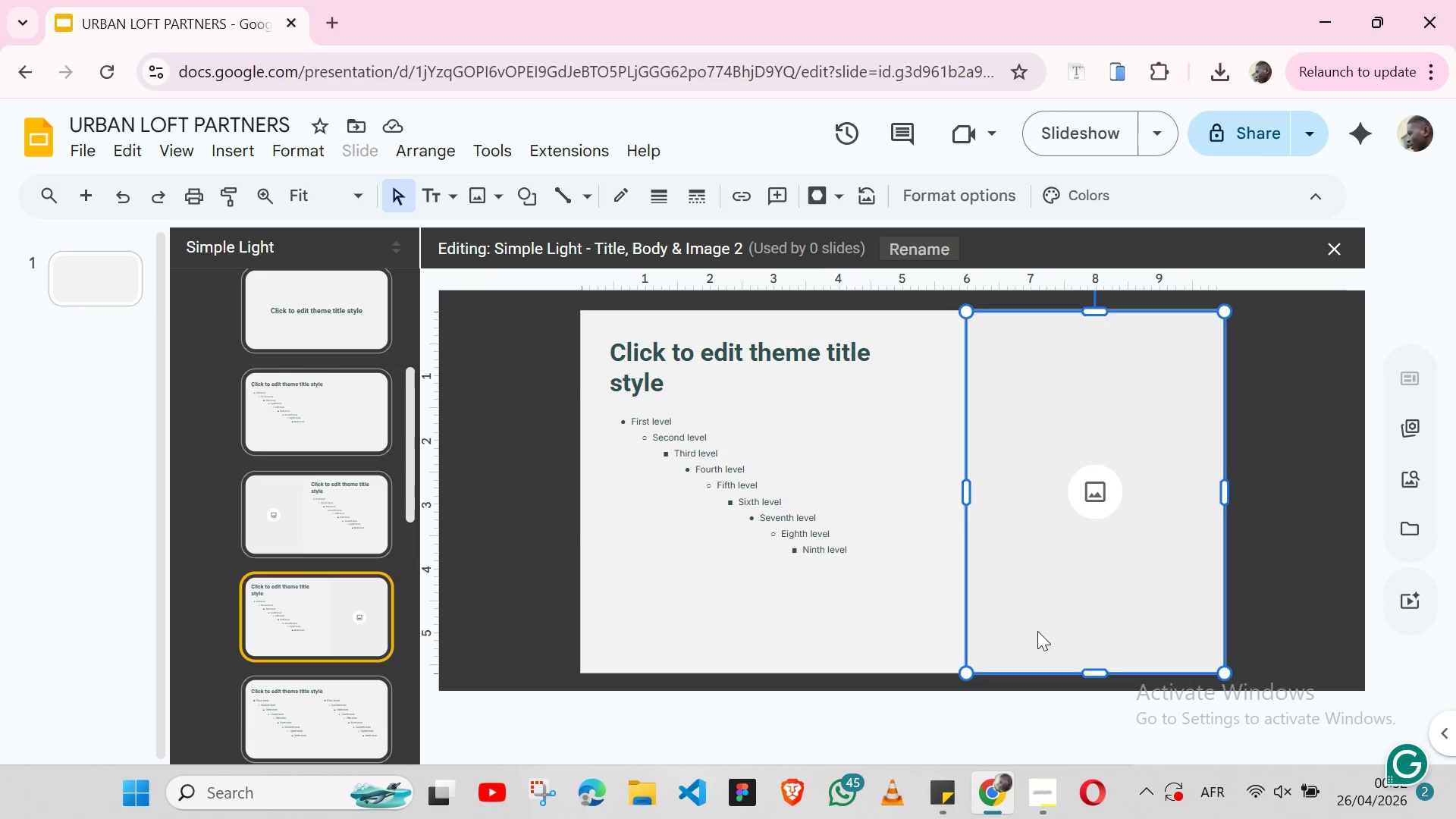 
key(Control+ArrowDown)
 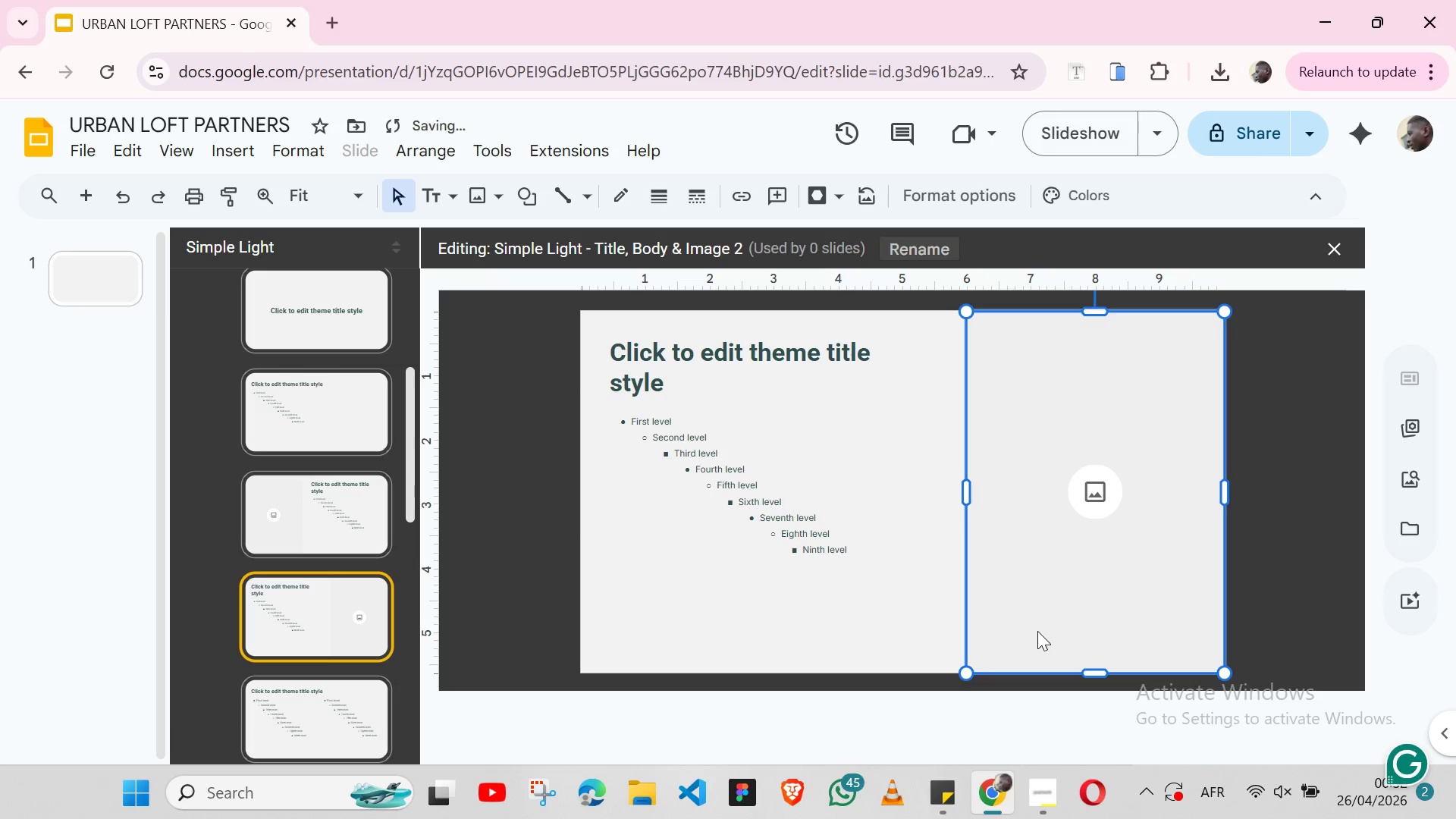 
key(Control+Z)
 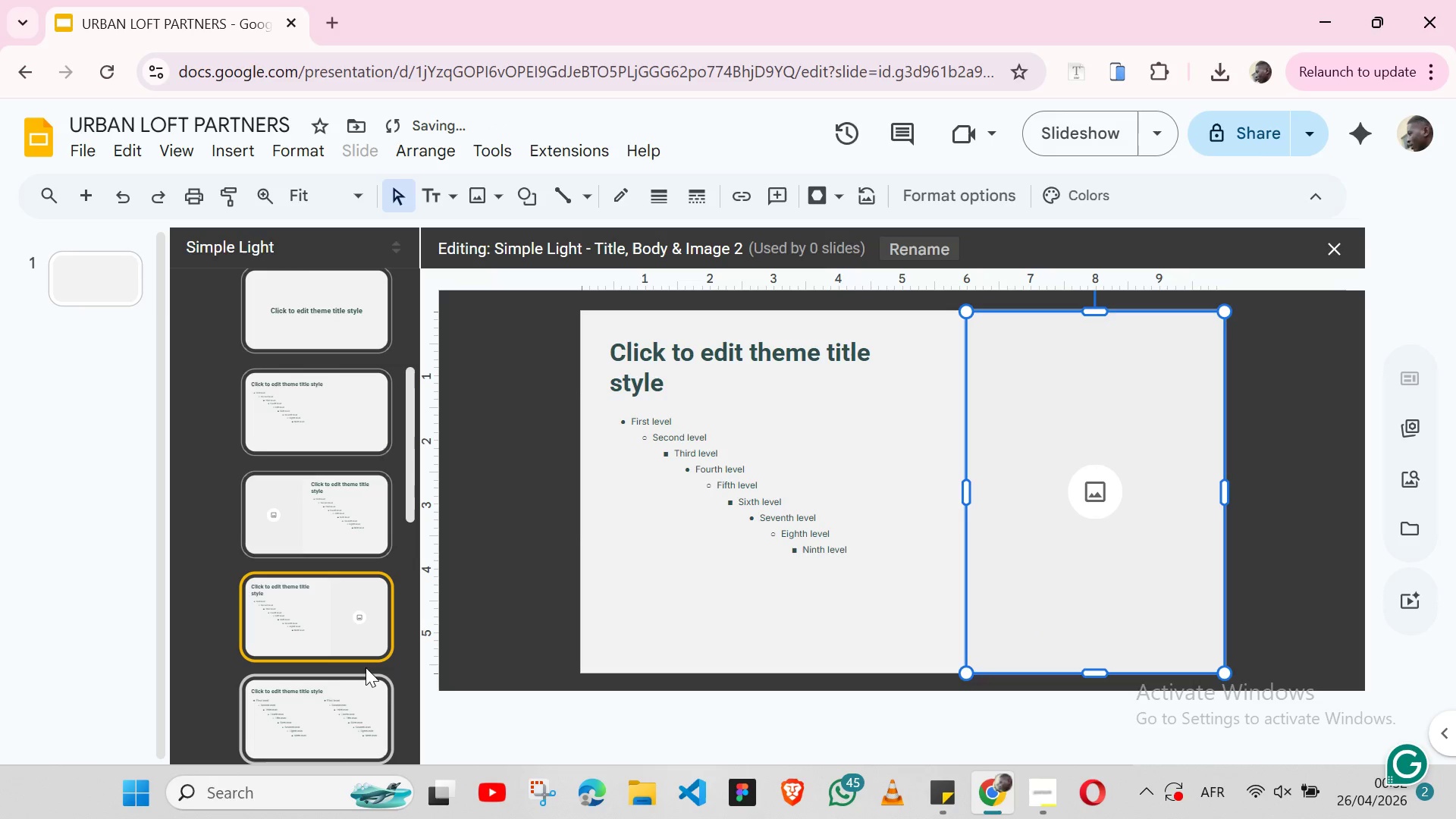 
left_click([337, 691])
 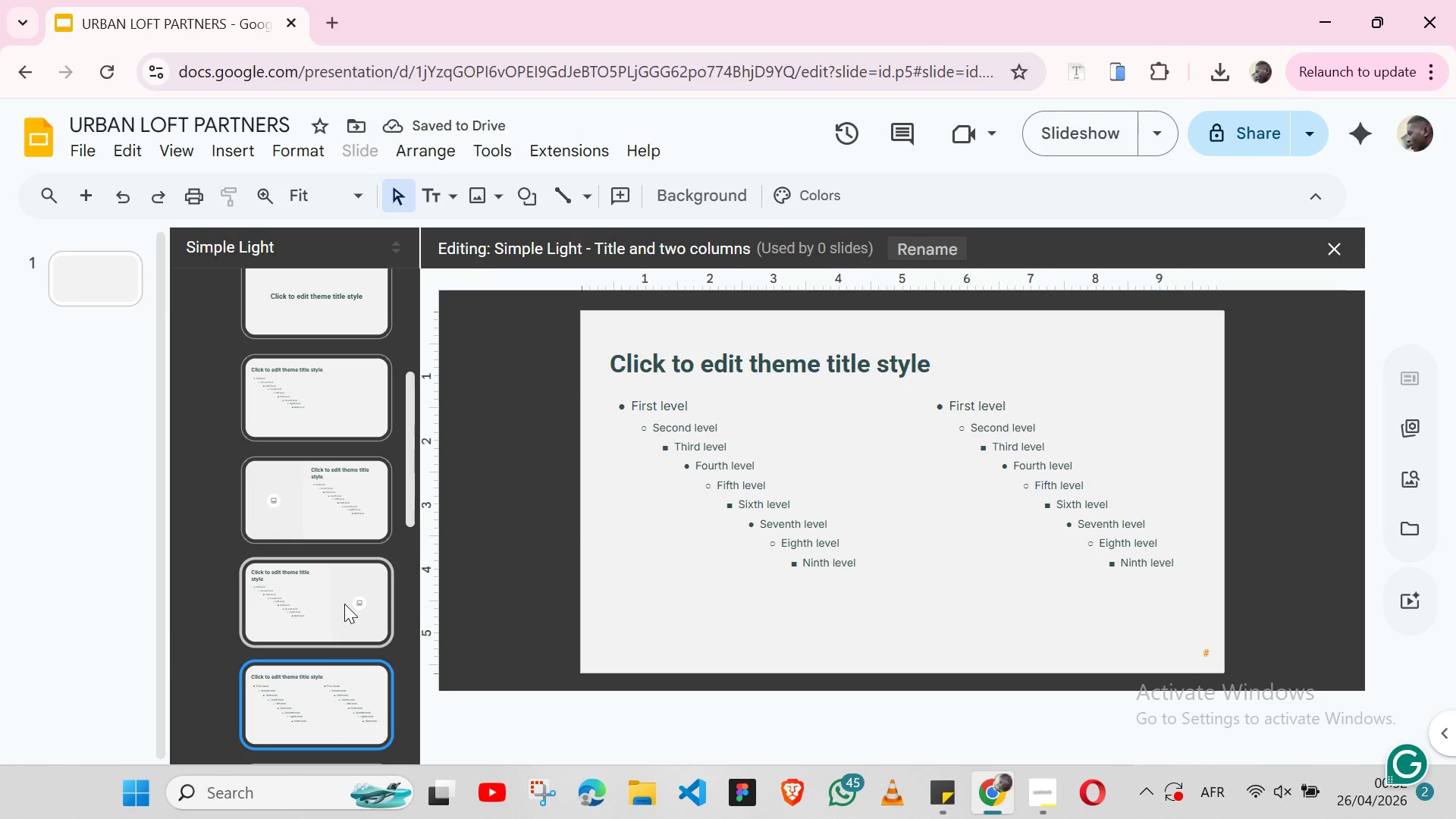 
left_click([344, 604])
 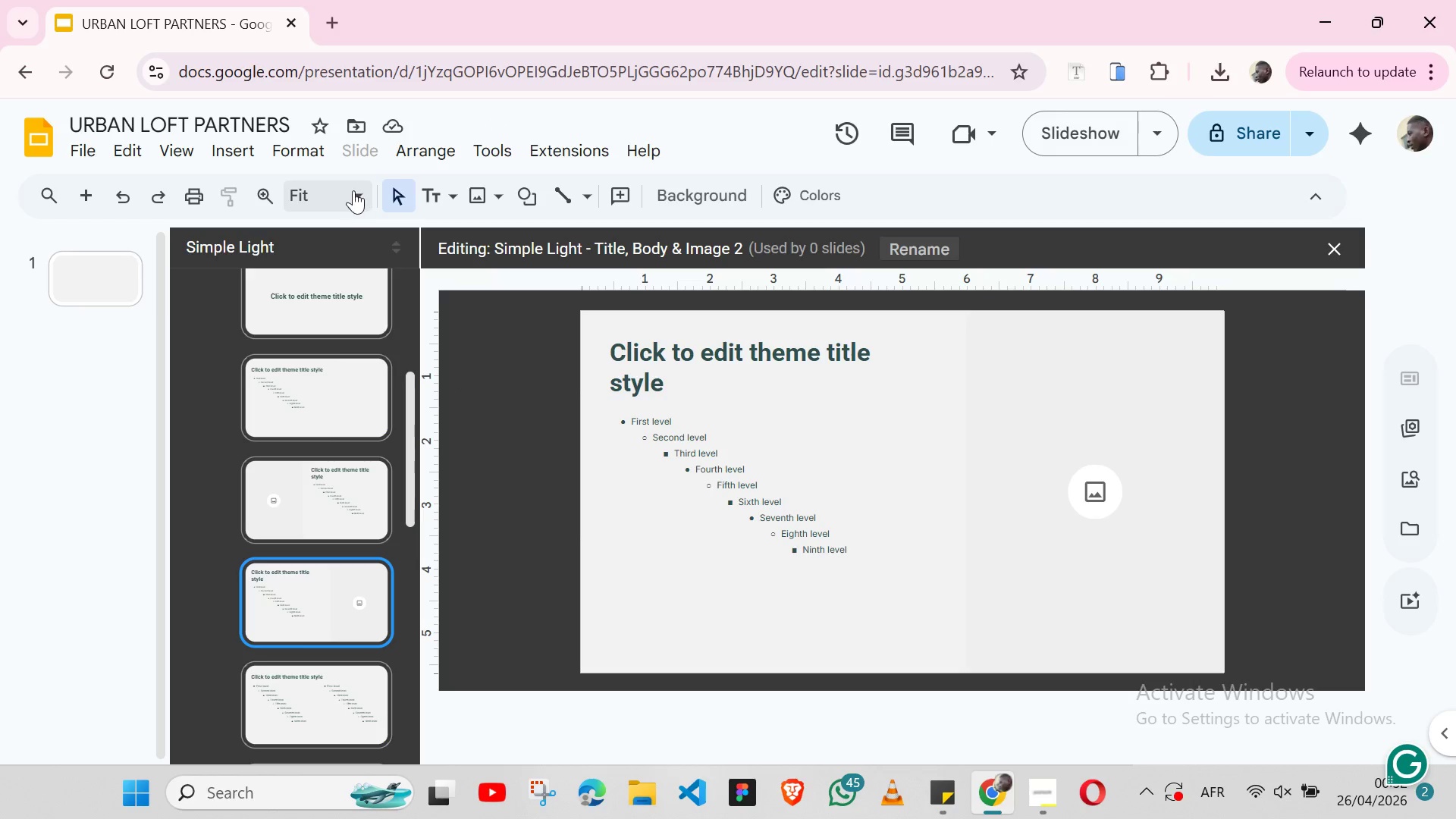 
left_click([245, 148])
 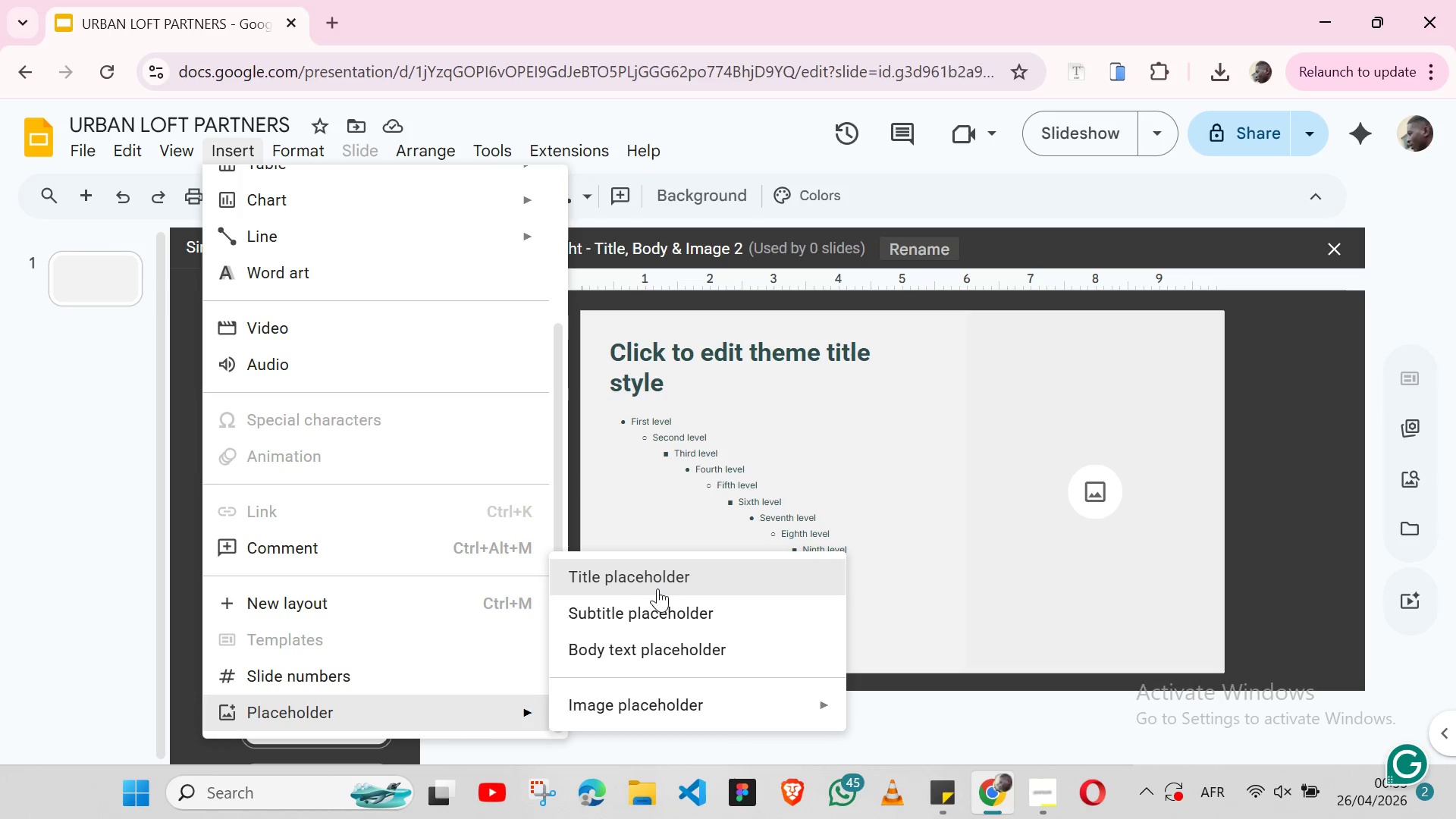 
wait(7.14)
 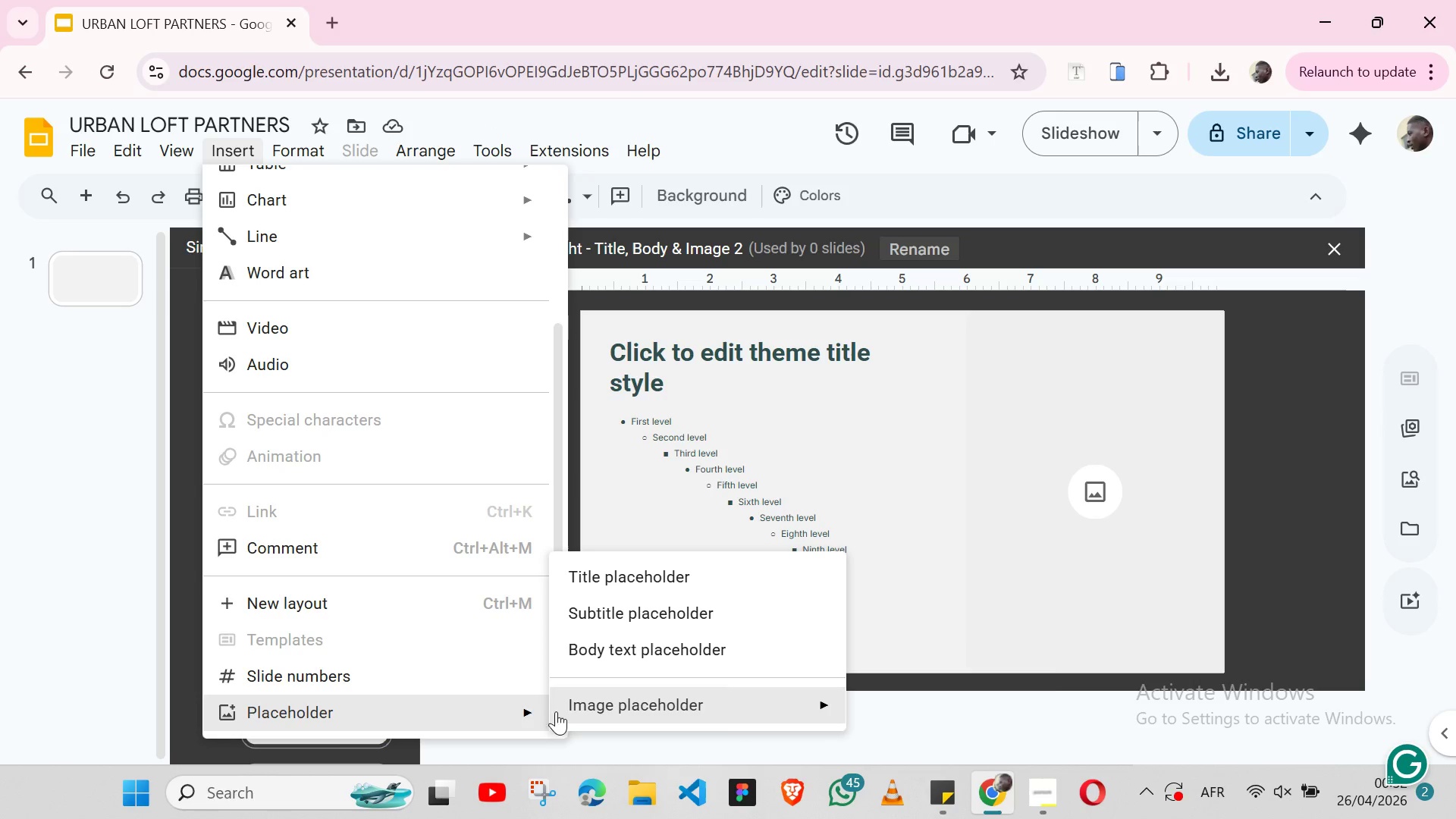 
left_click([460, 676])
 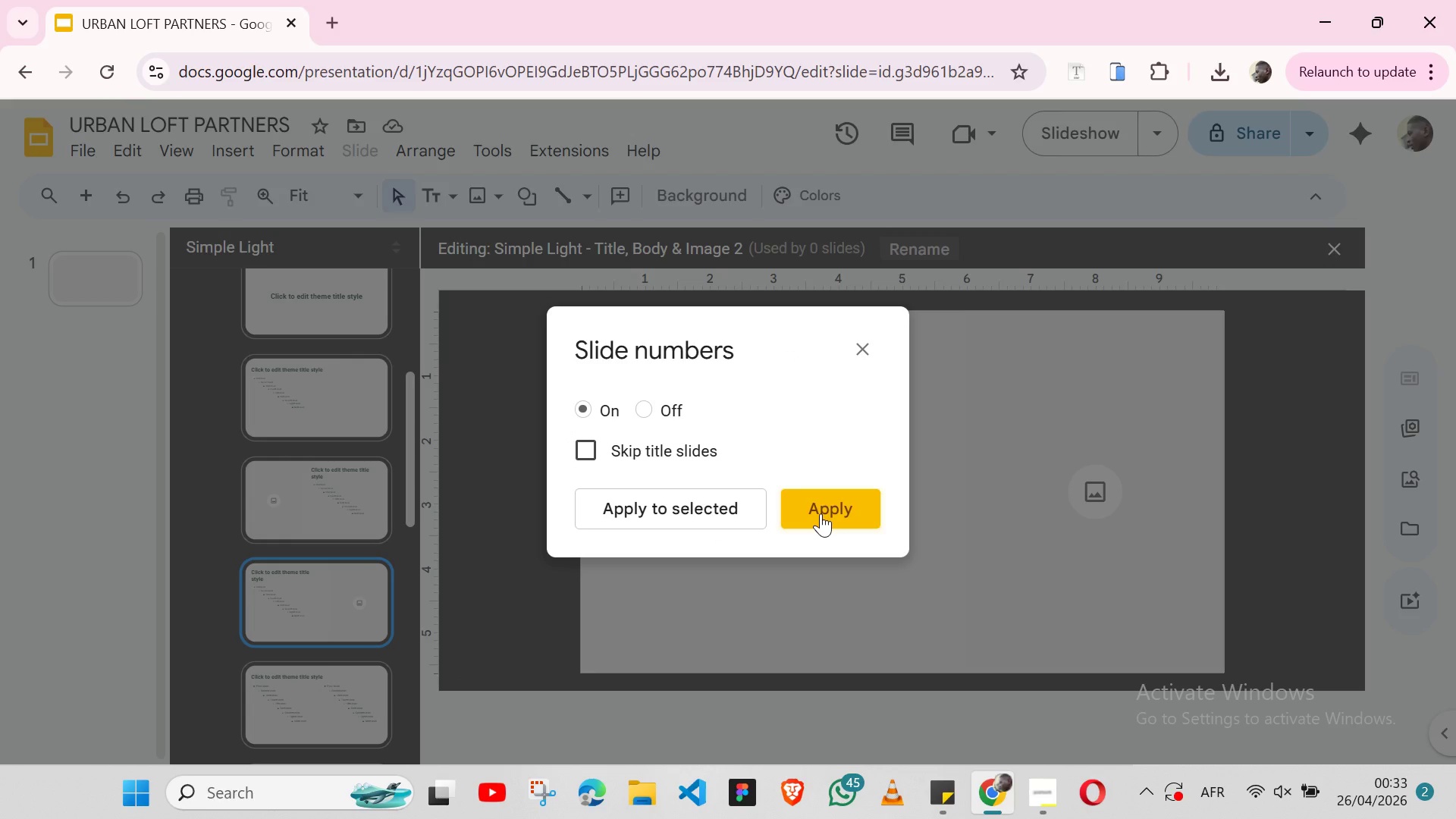 
wait(8.72)
 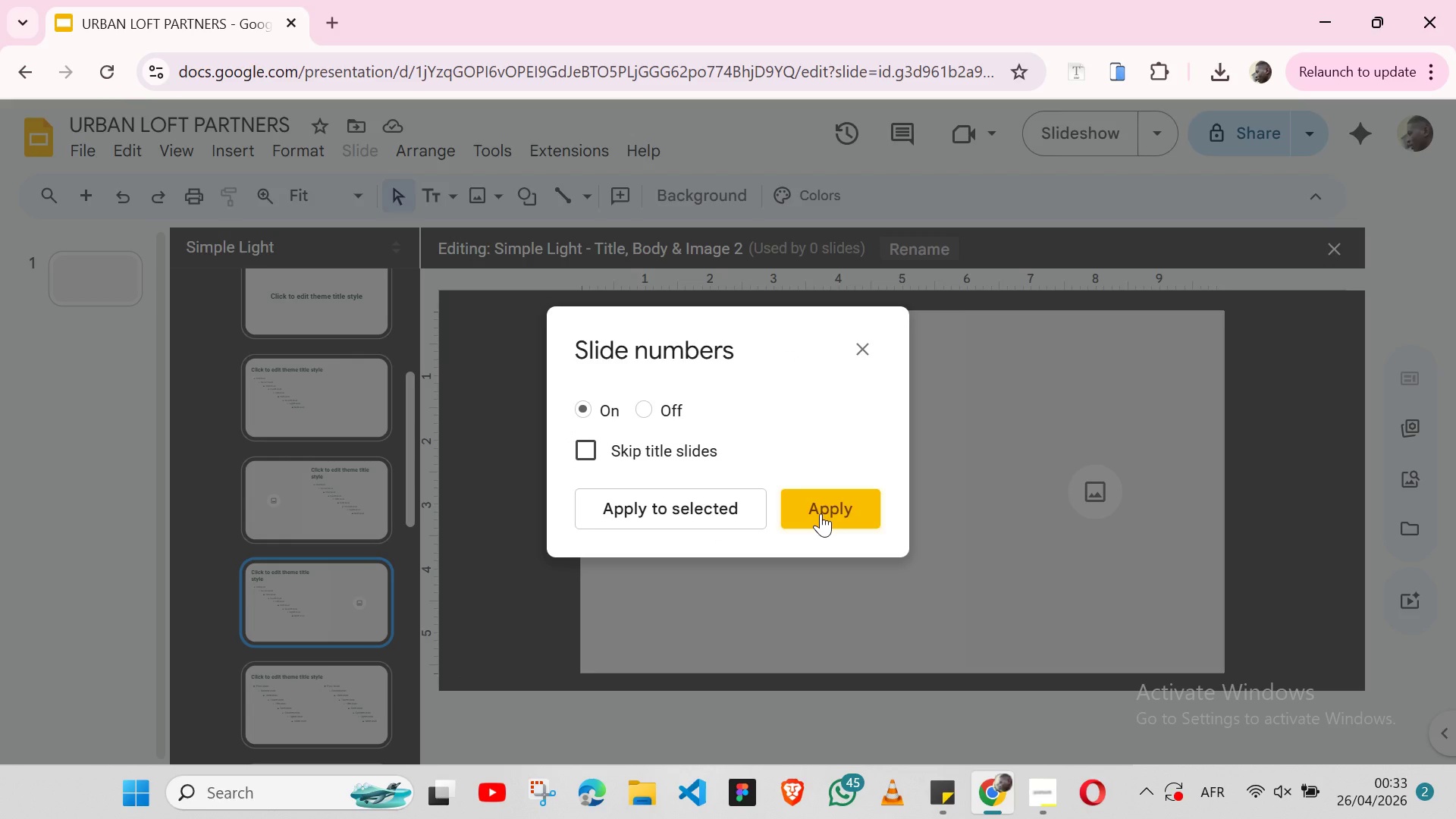 
left_click([865, 336])
 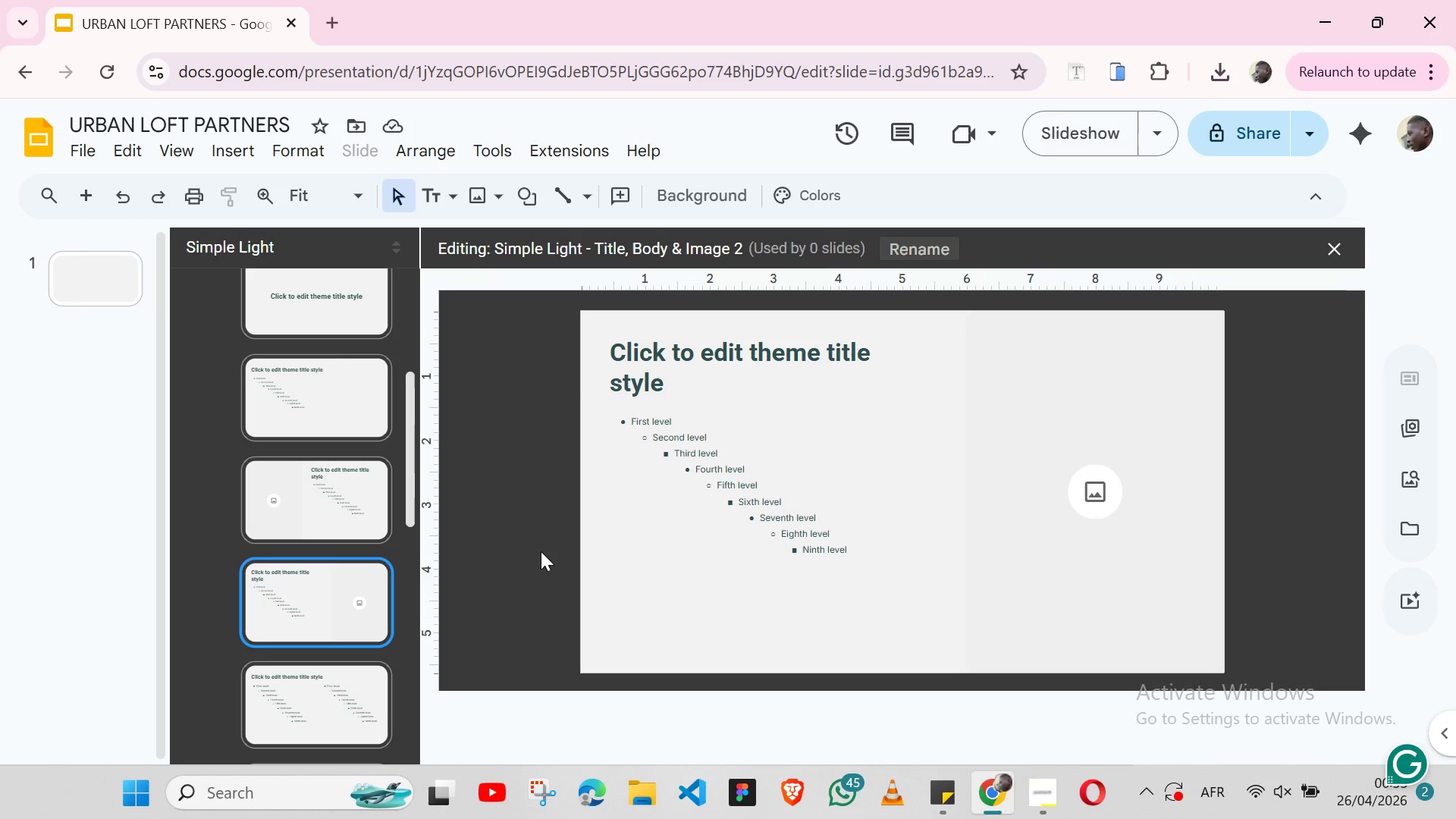 
wait(12.5)
 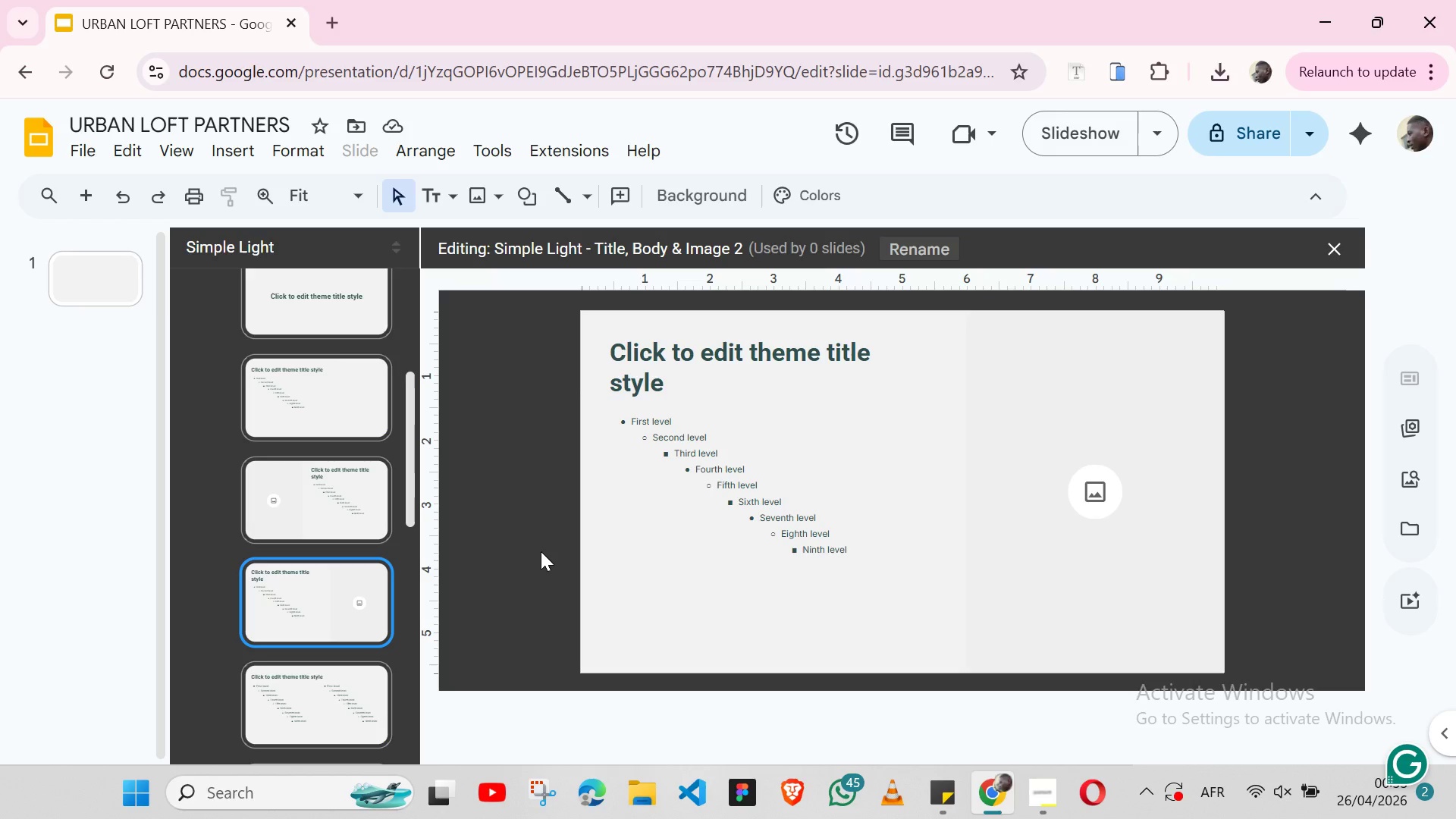 
left_click([479, 542])
 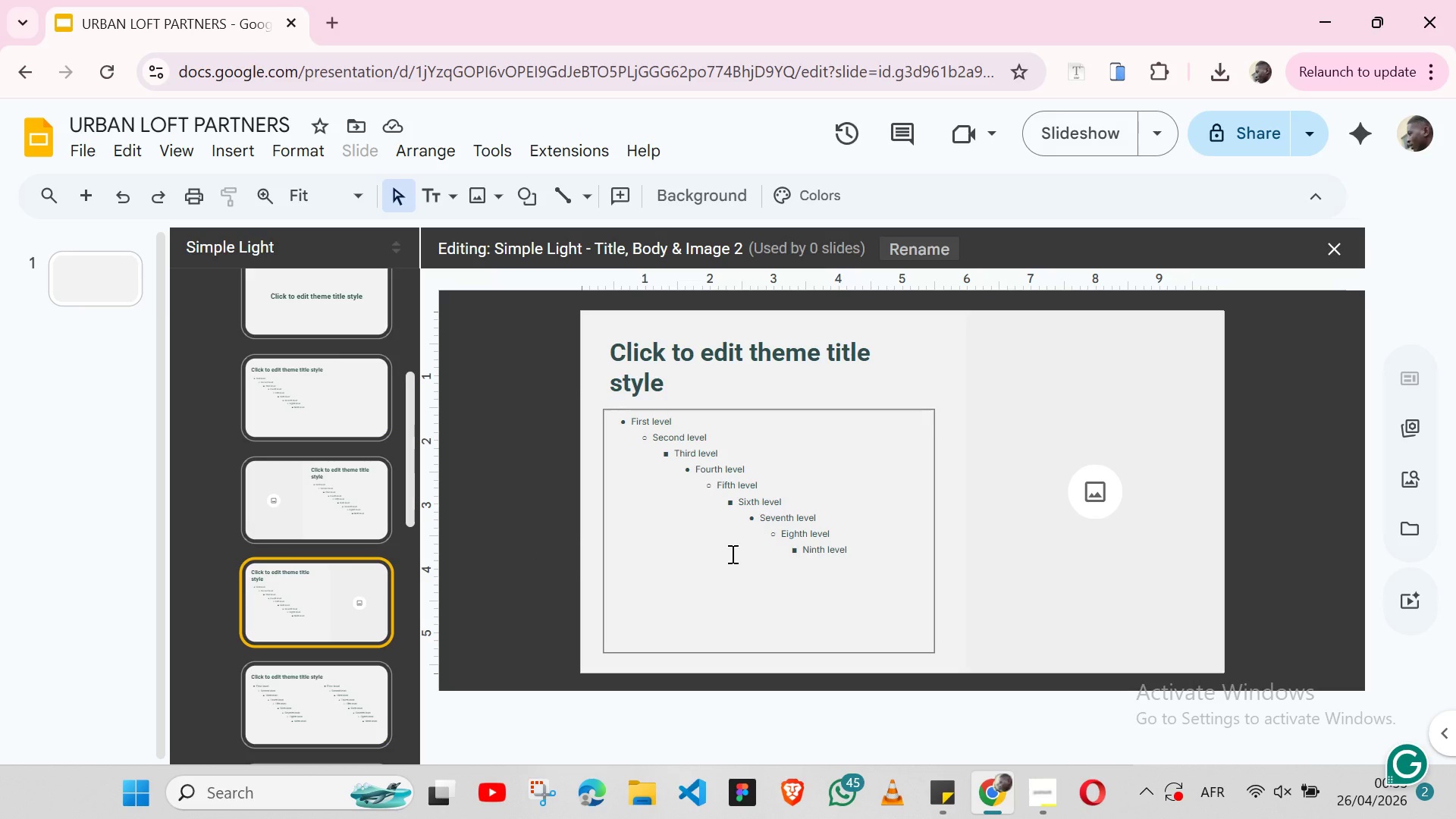 
wait(9.5)
 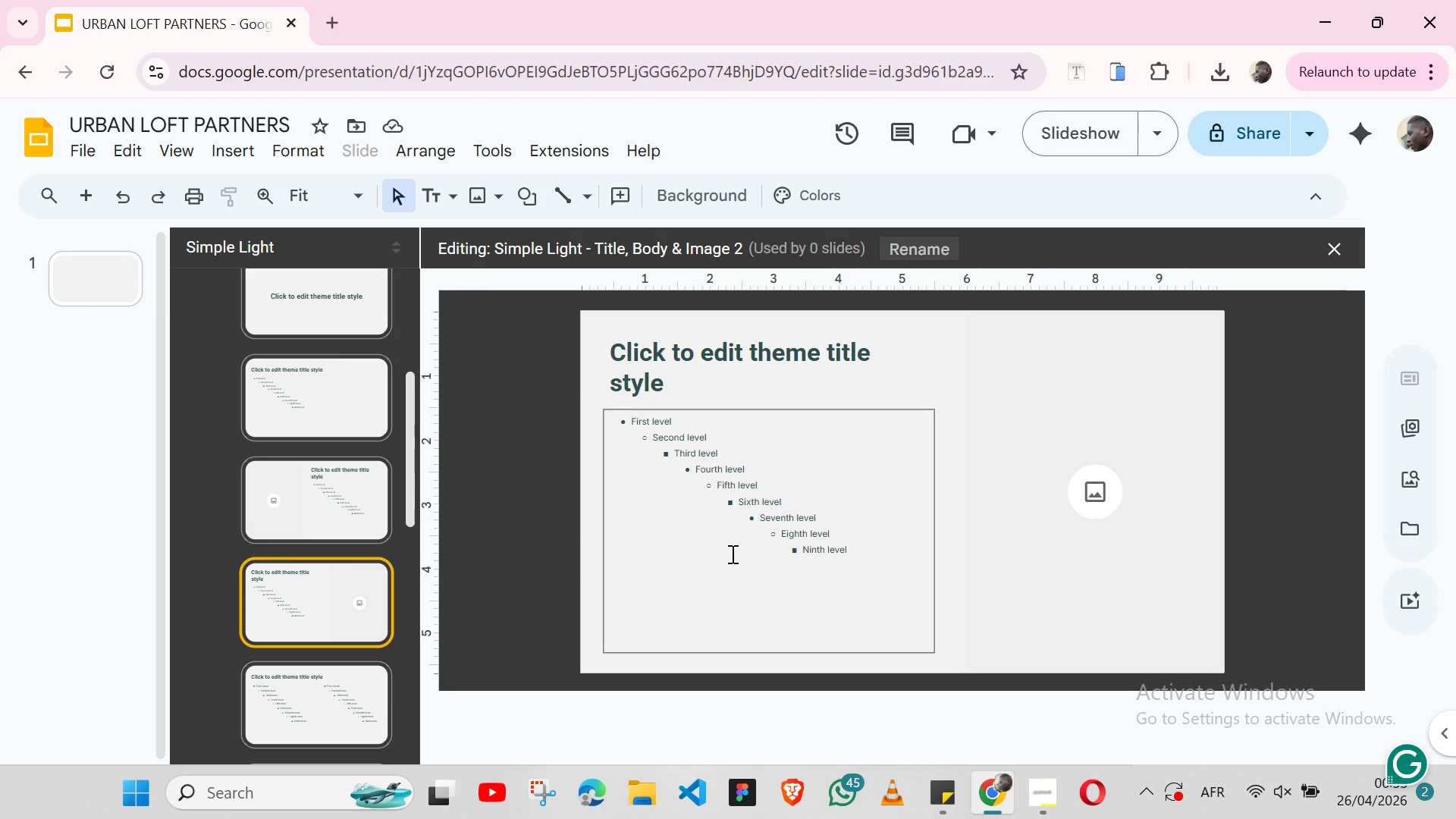 
left_click([359, 497])
 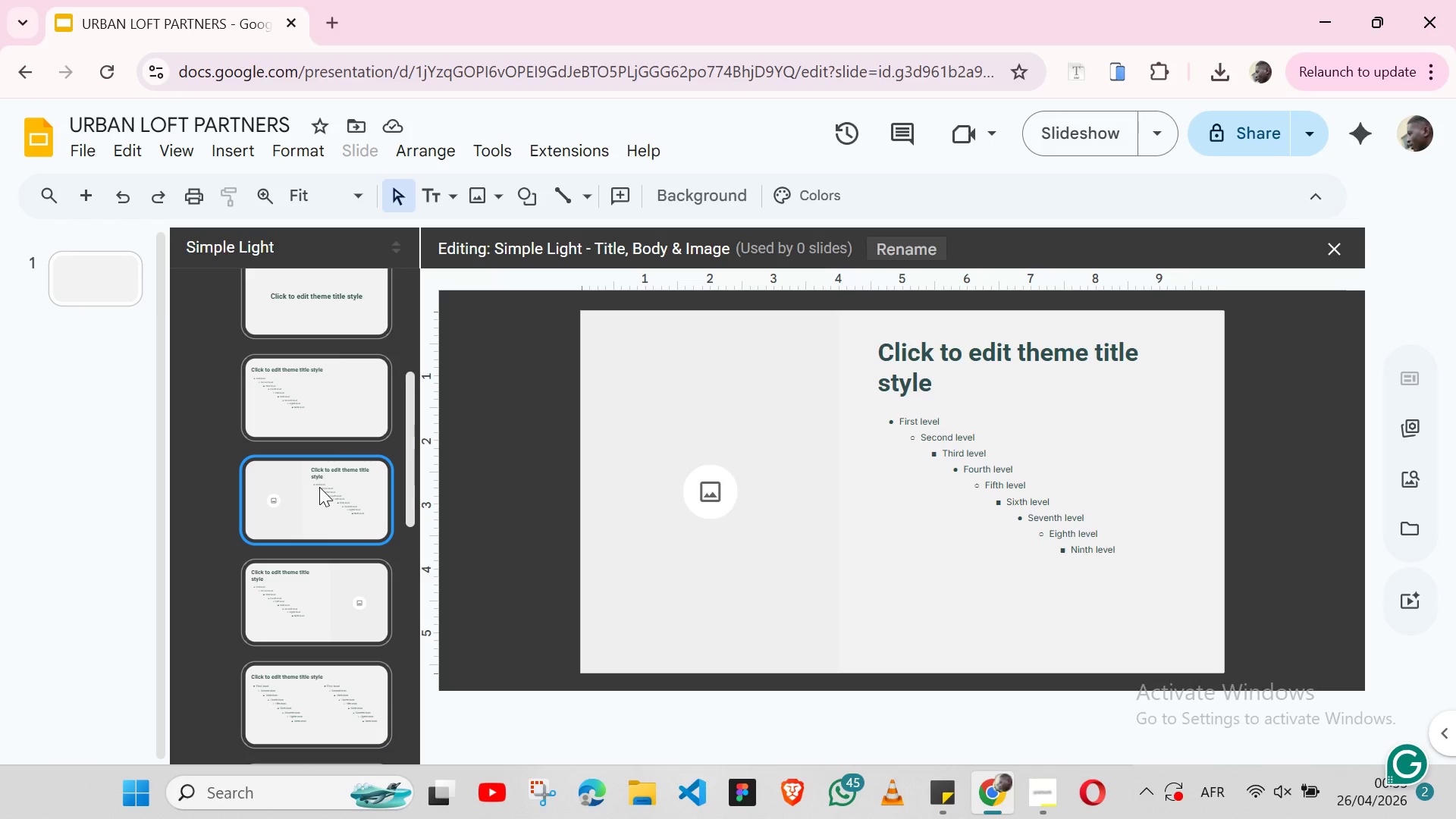 
wait(7.22)
 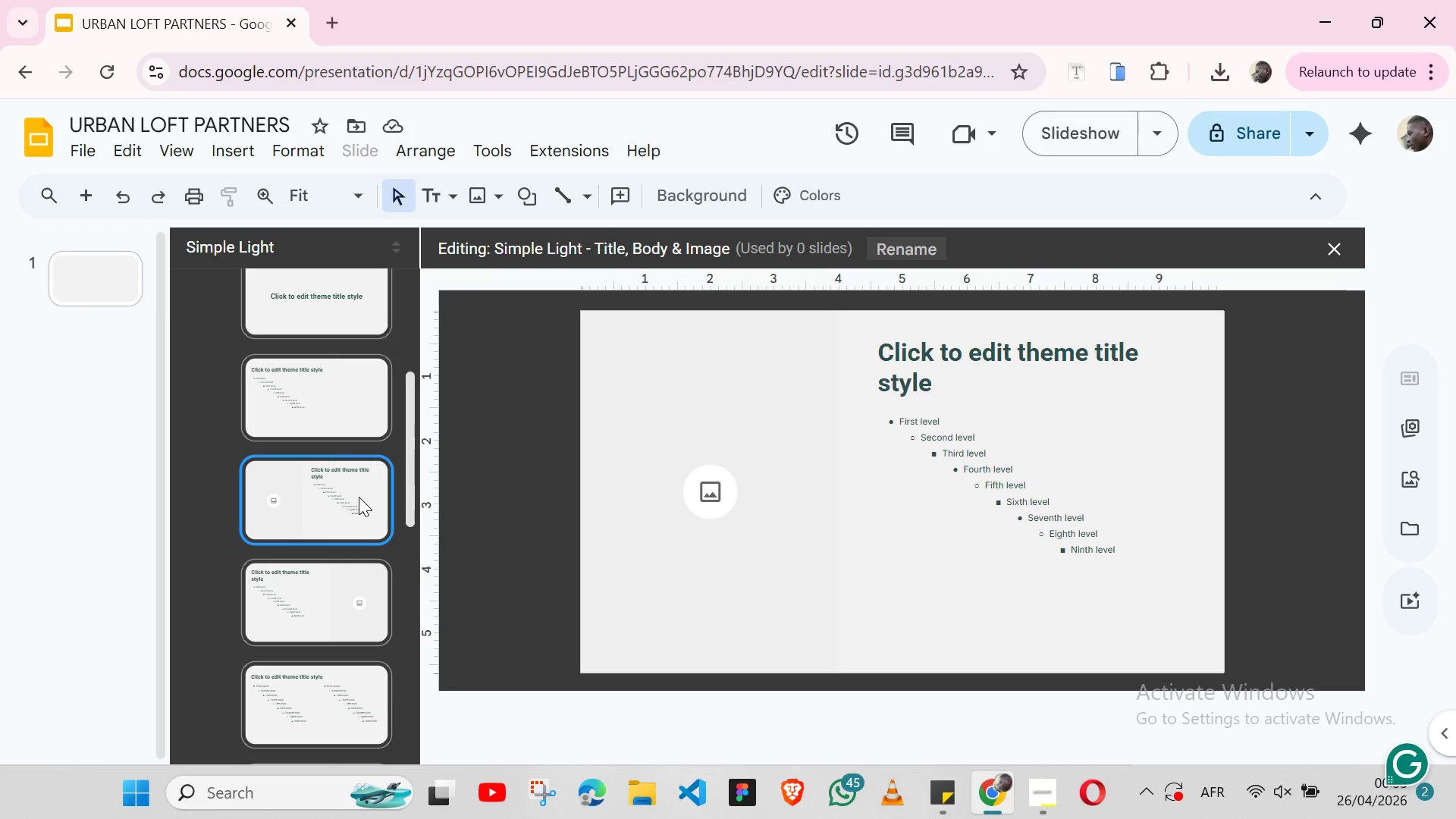 
left_click([302, 605])
 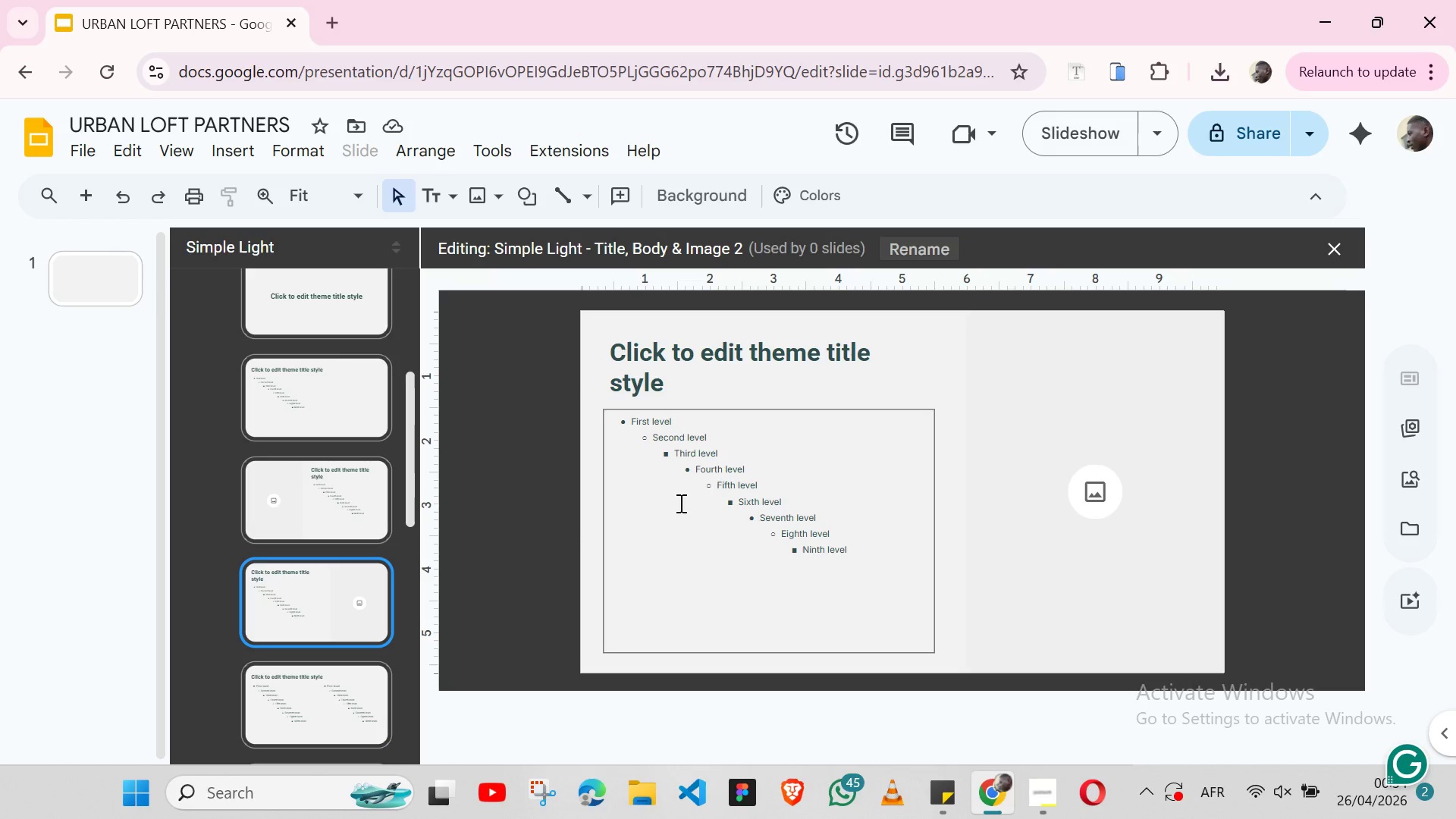 
wait(73.7)
 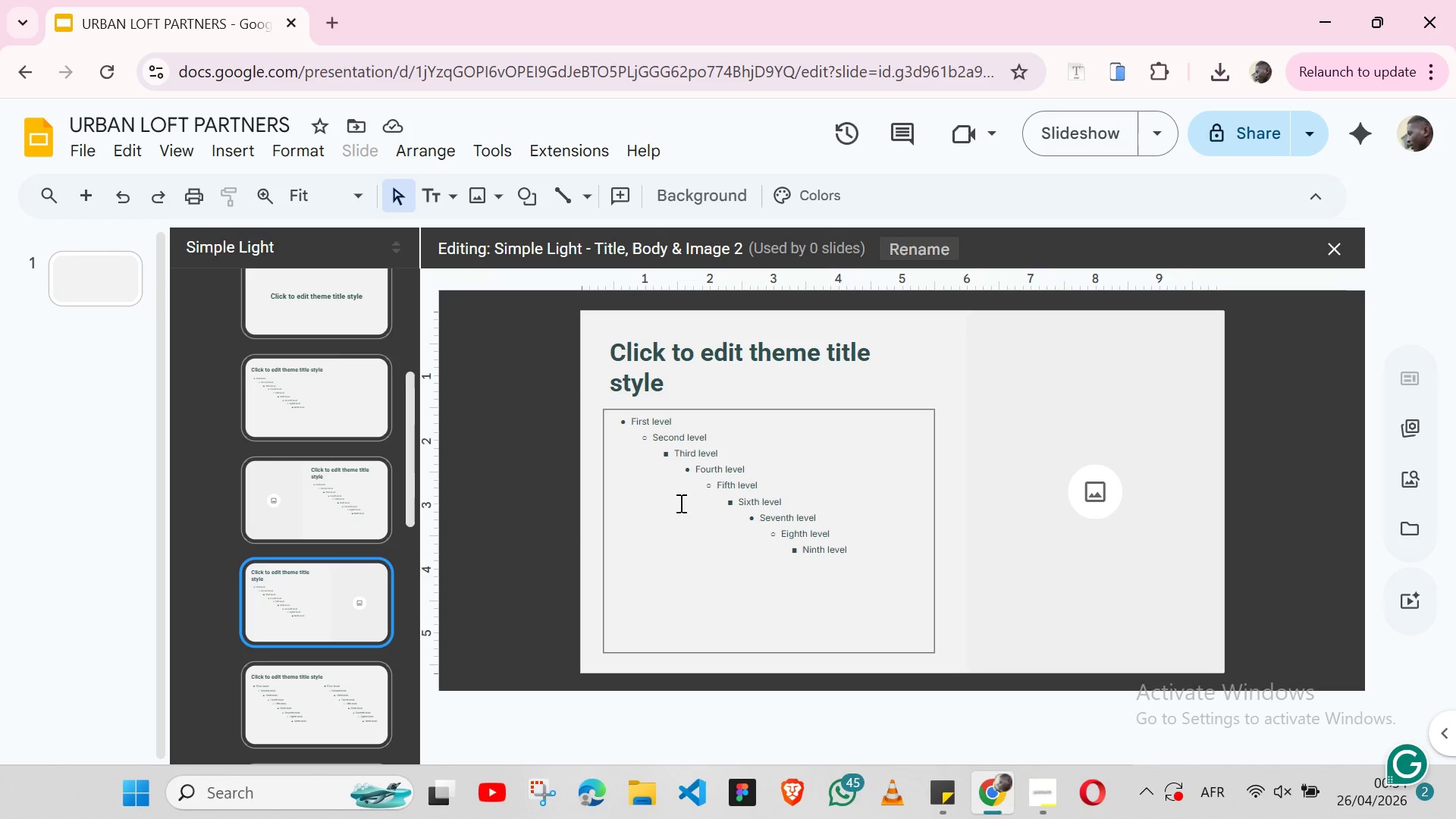 
left_click([1332, 242])
 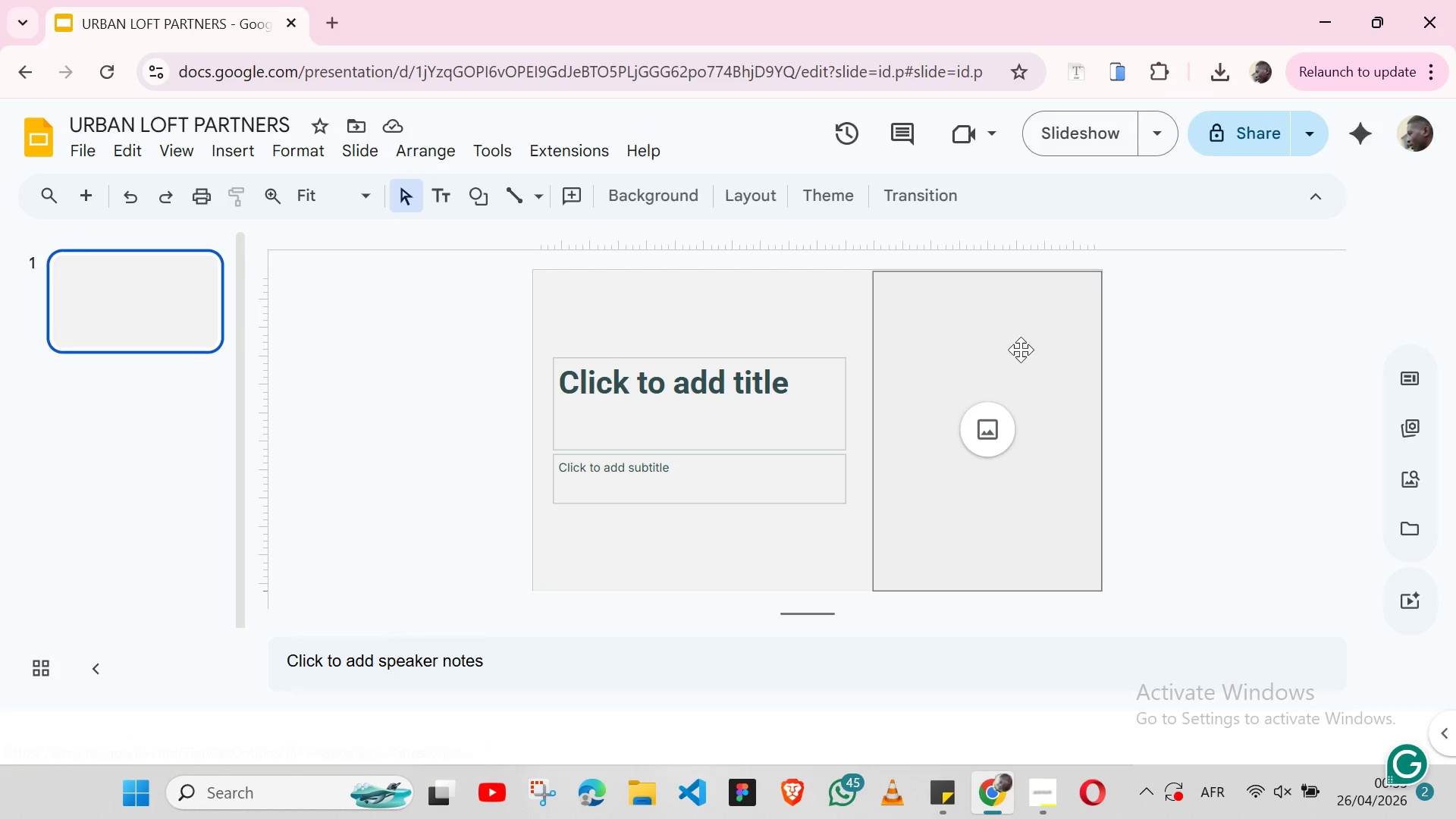 
wait(15.69)
 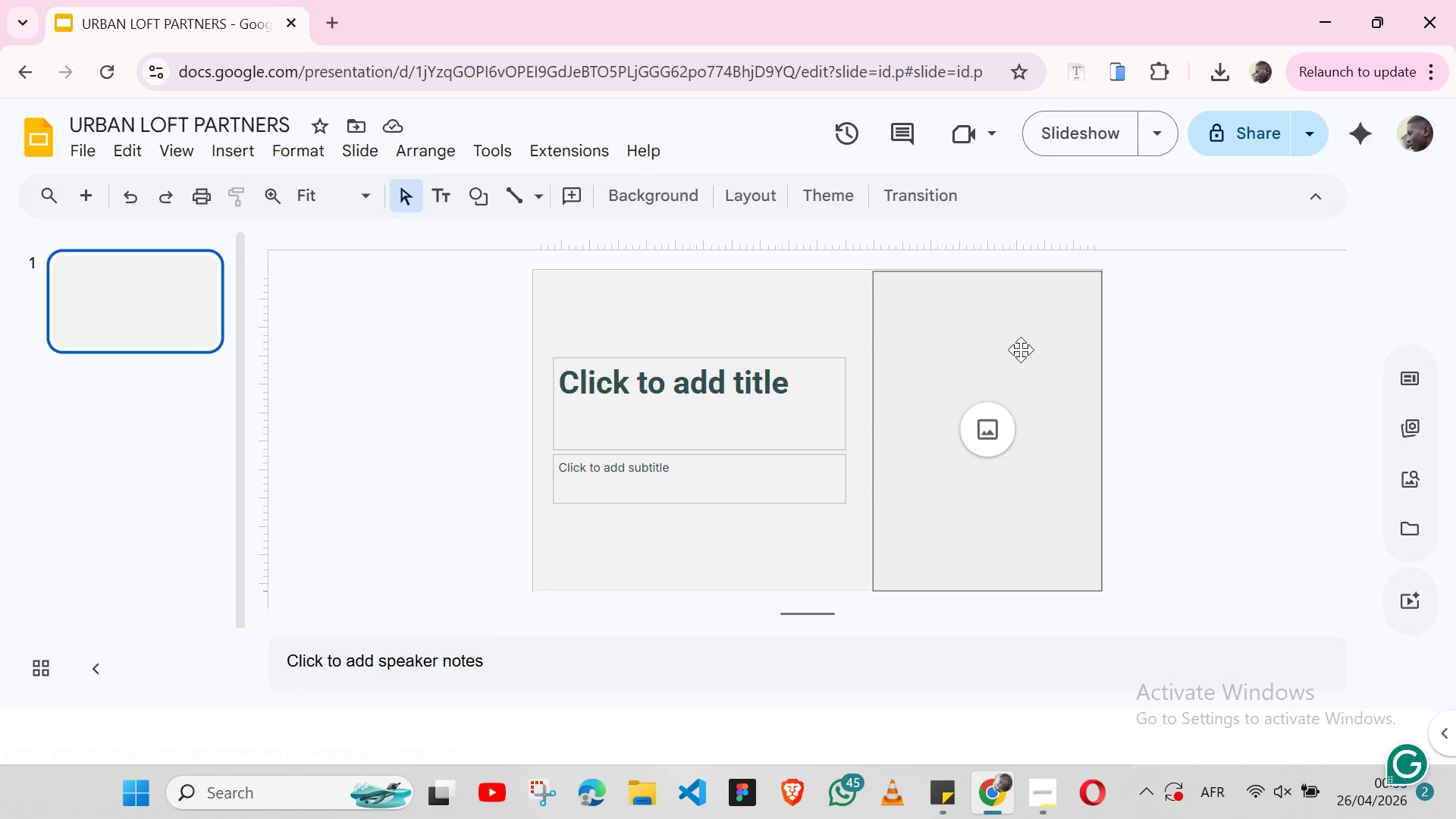 
left_click([1044, 796])